 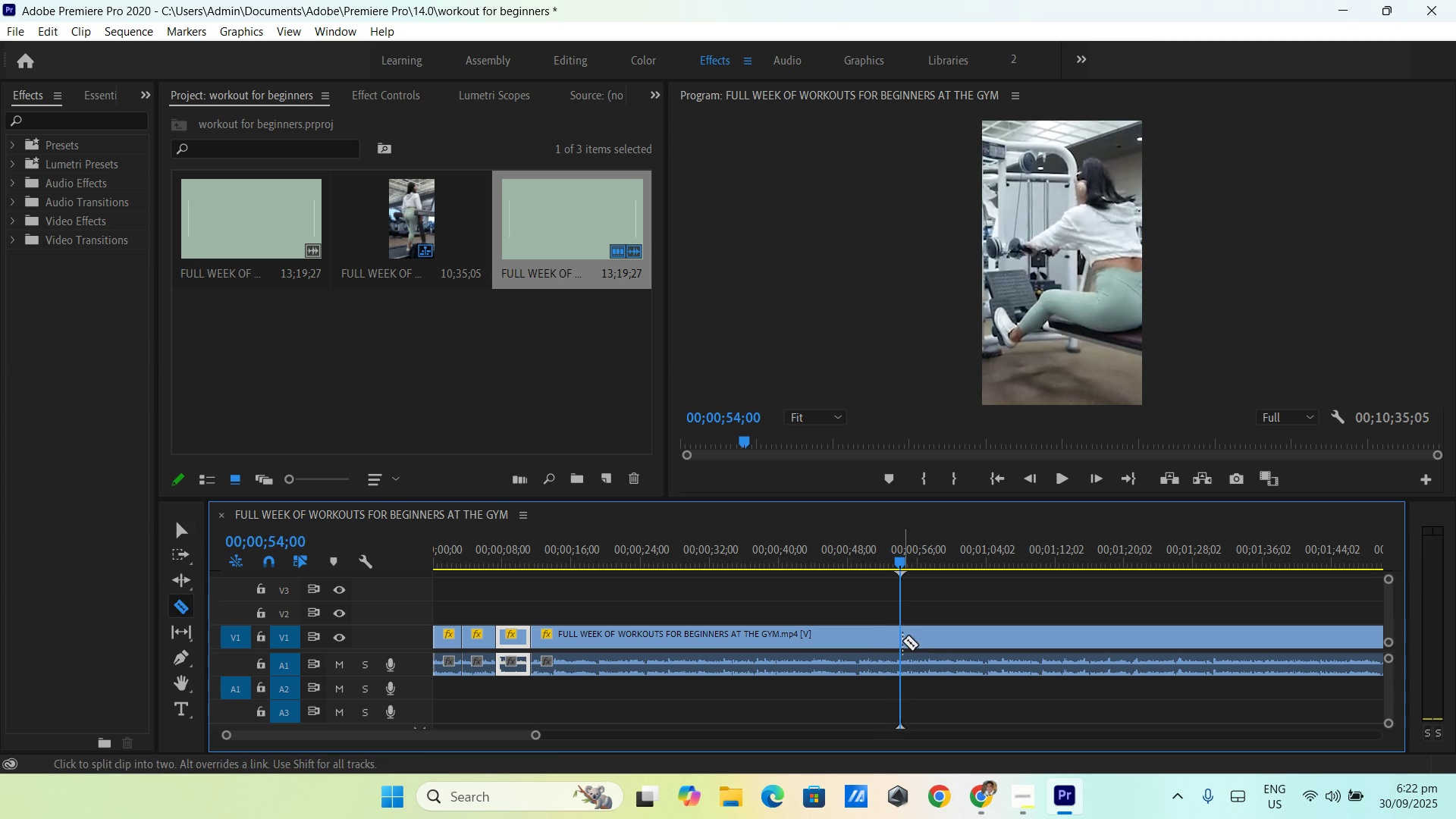 
left_click([901, 639])
 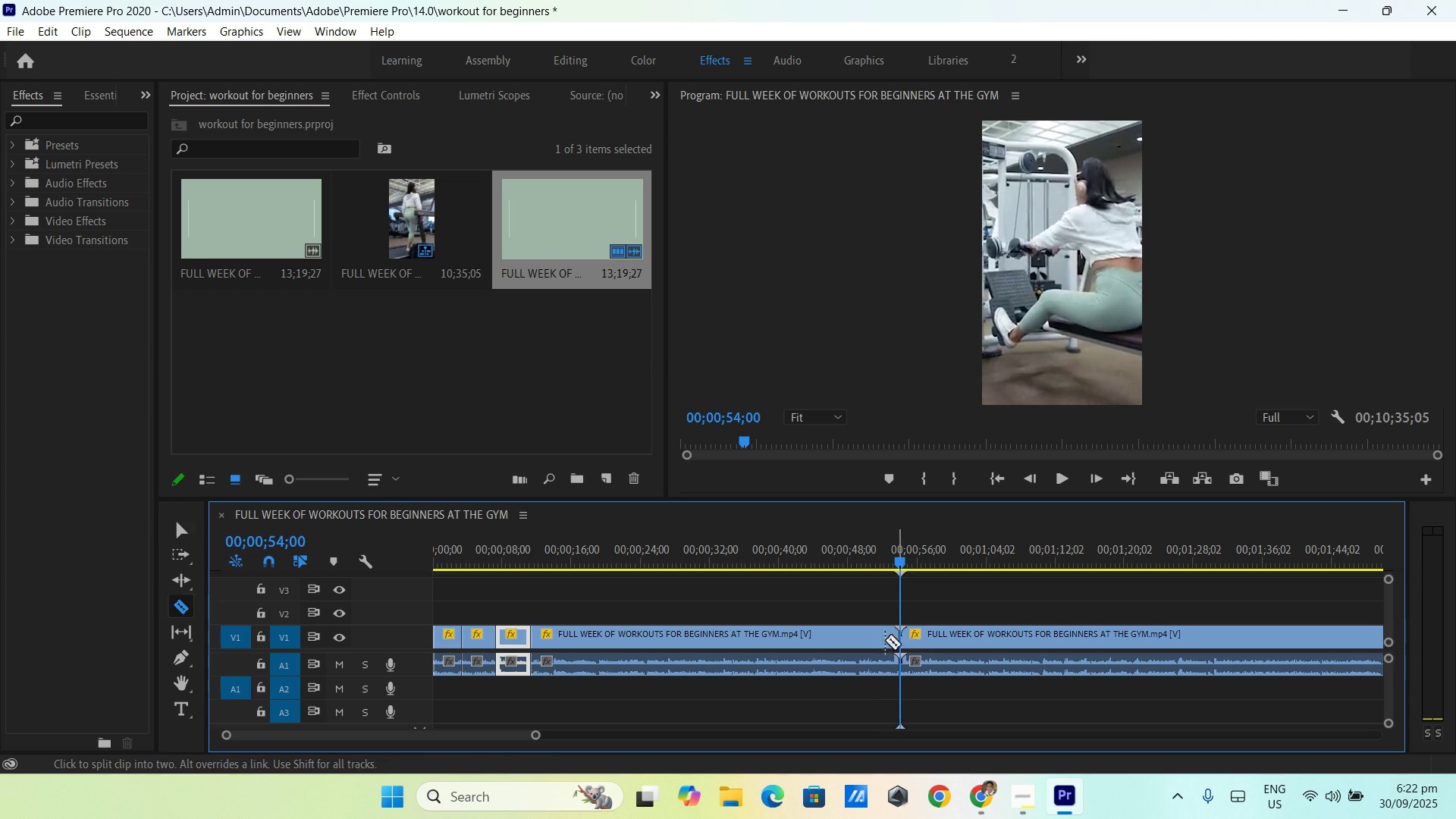 
key(V)
 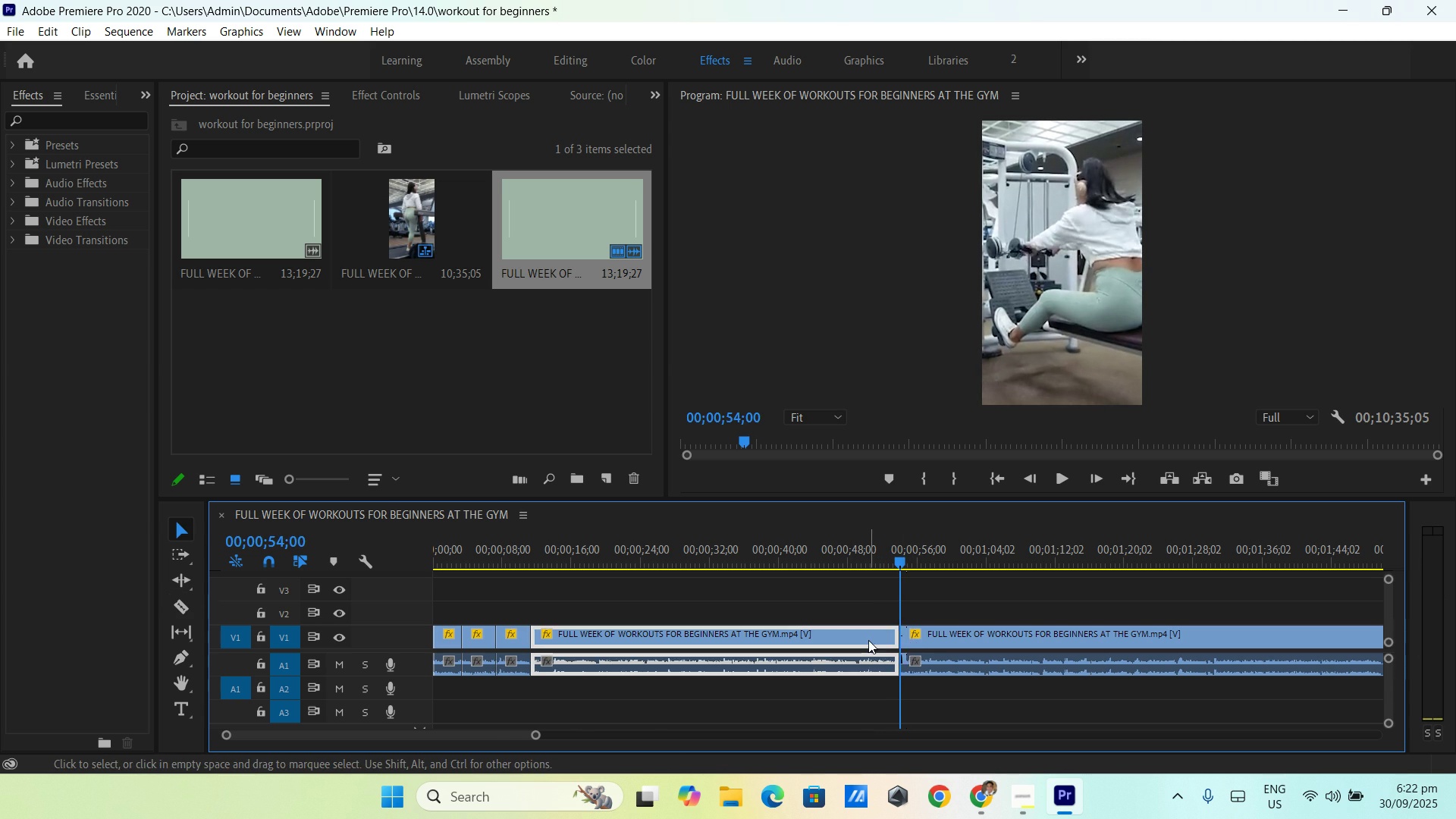 
double_click([868, 640])
 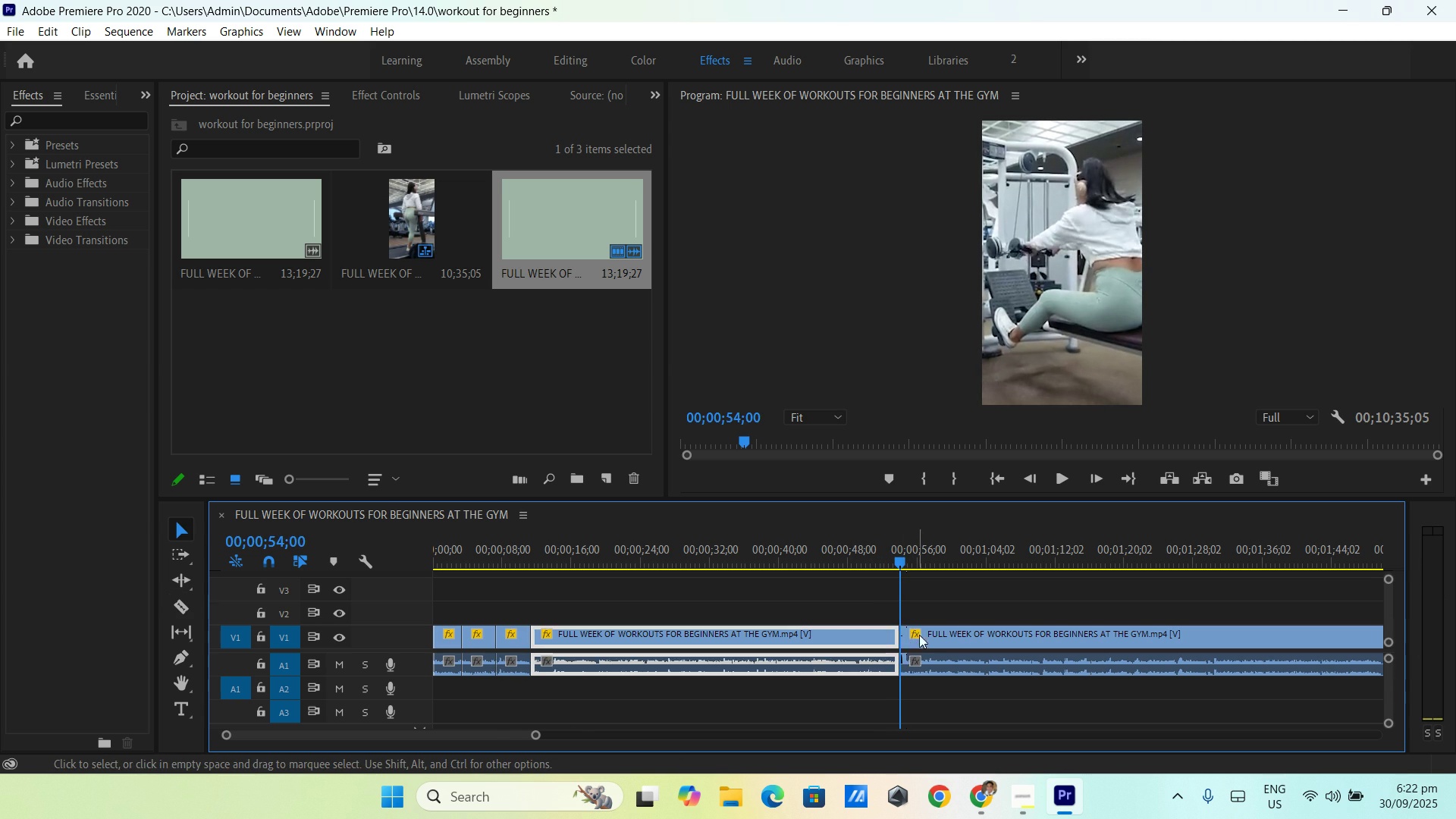 
key(Backspace)